 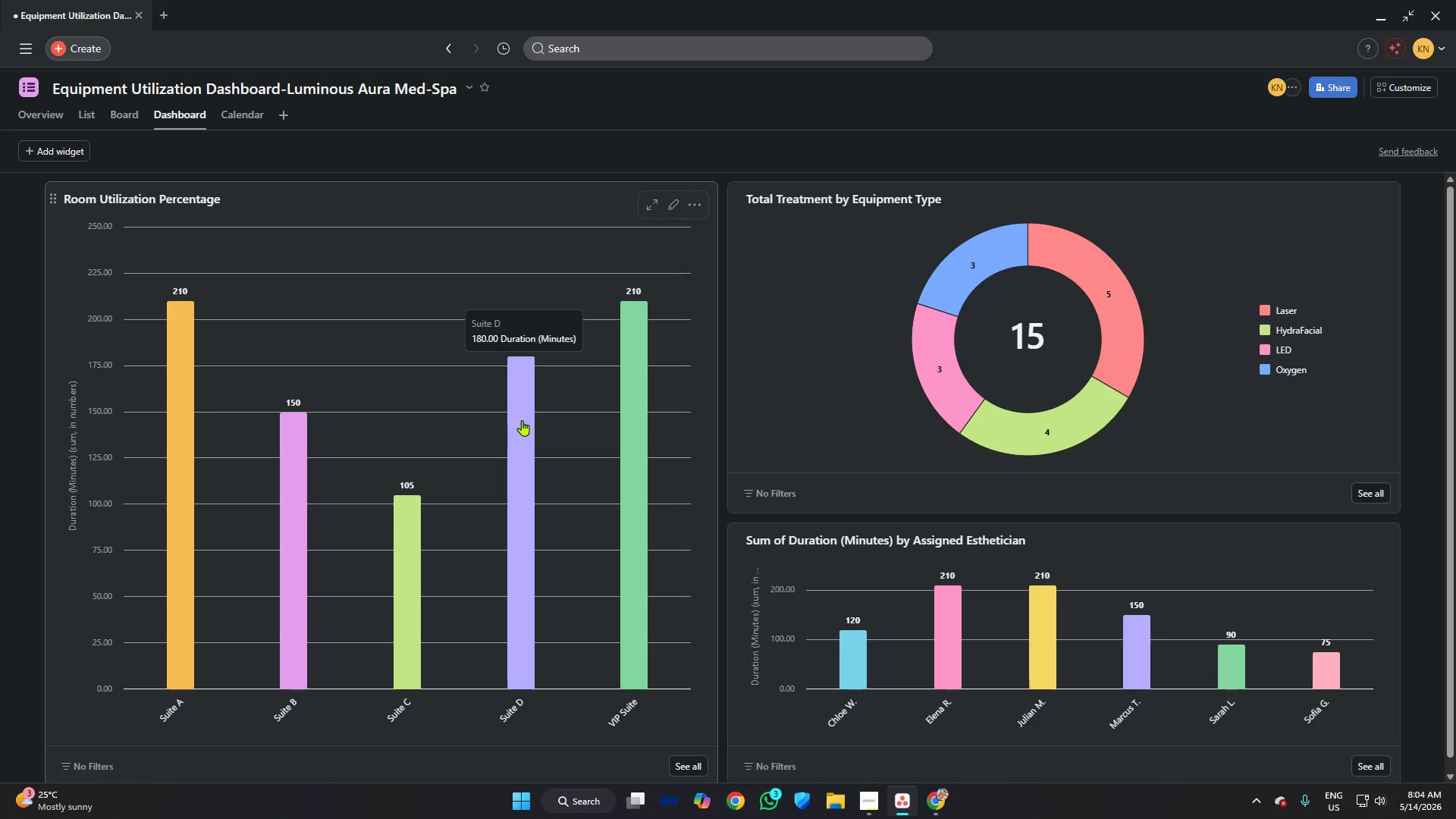 
left_click([121, 116])
 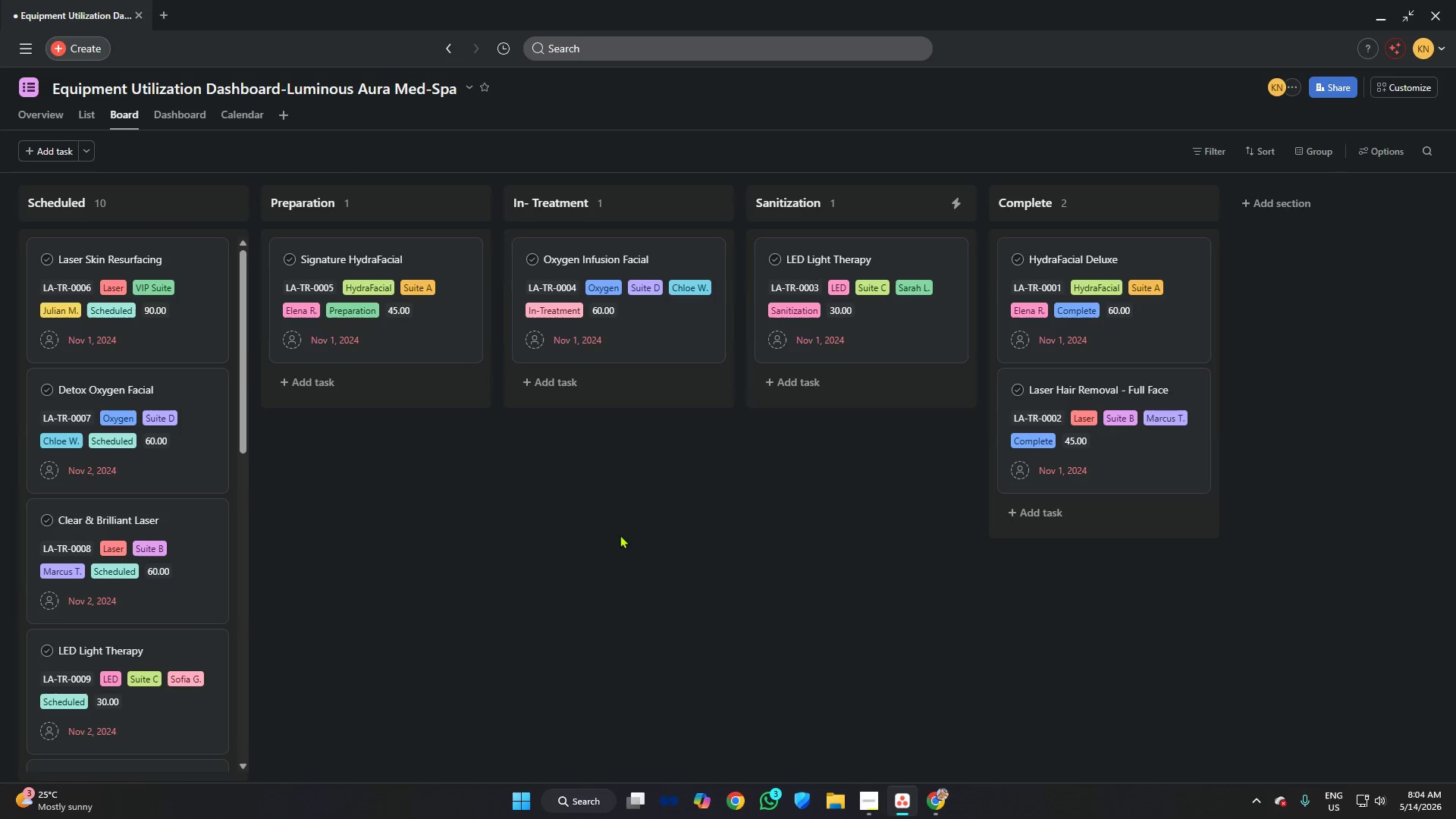 
key(Meta+Shift+S)
 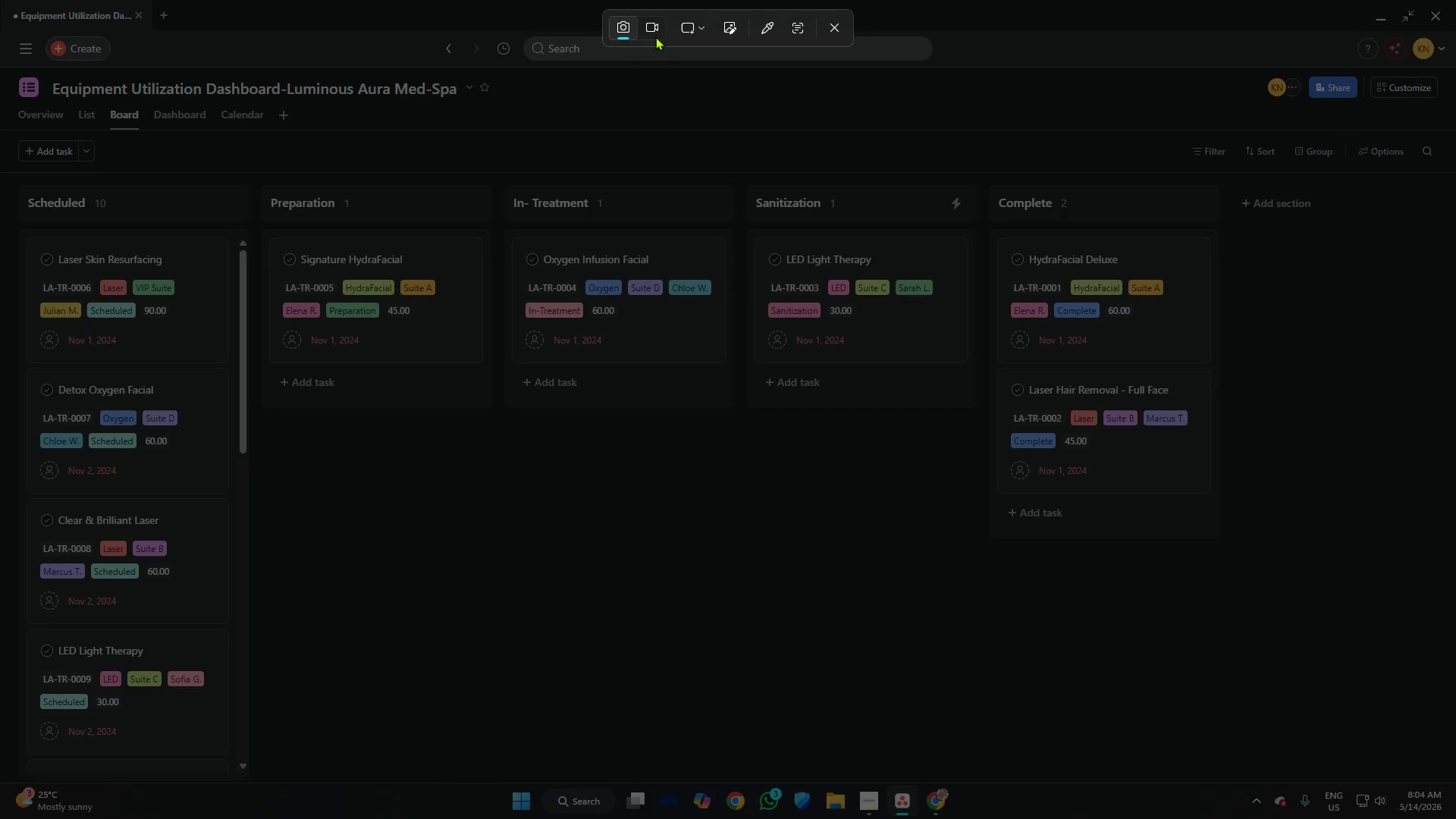 
left_click([657, 28])
 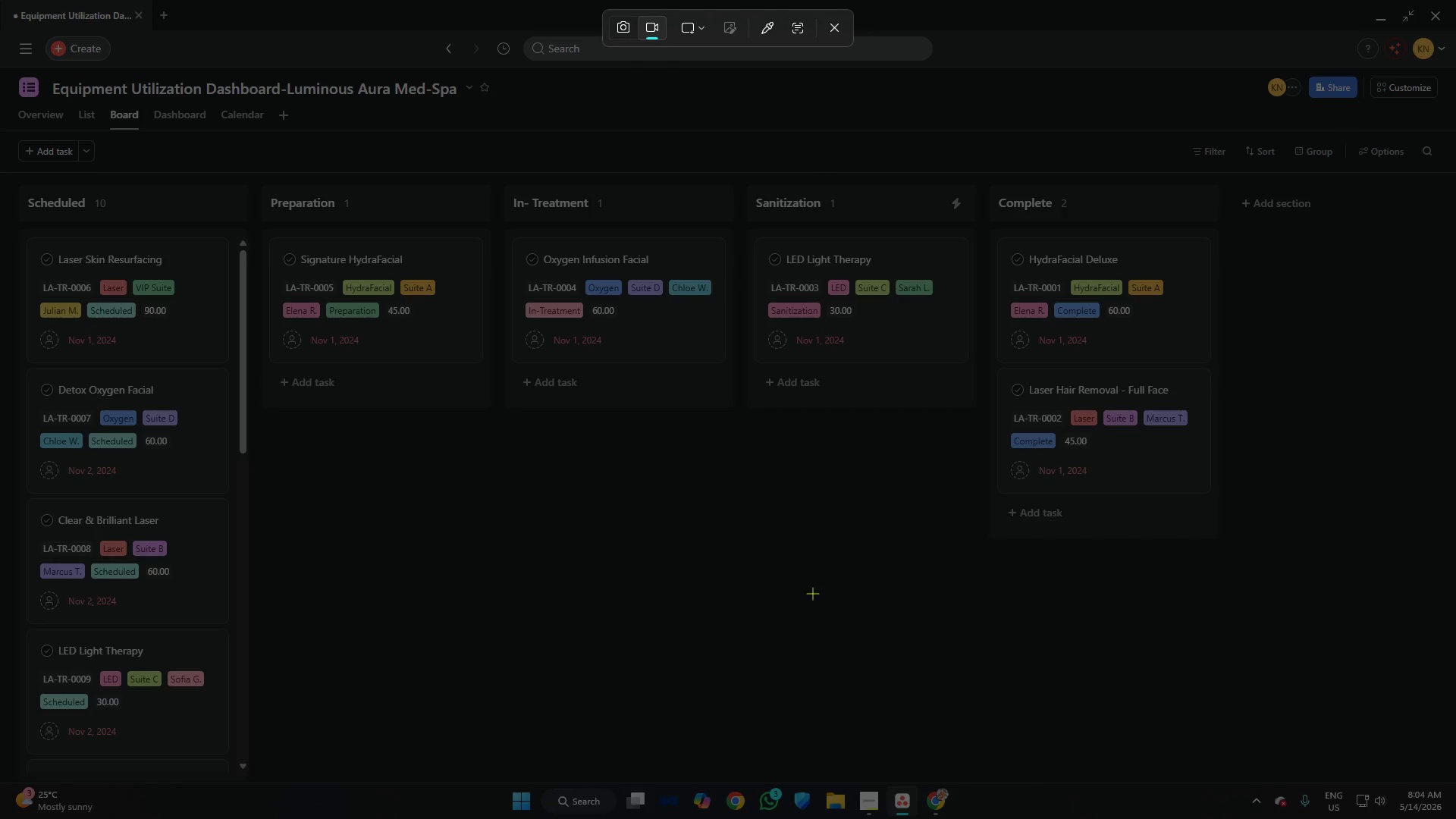 
left_click([839, 28])
 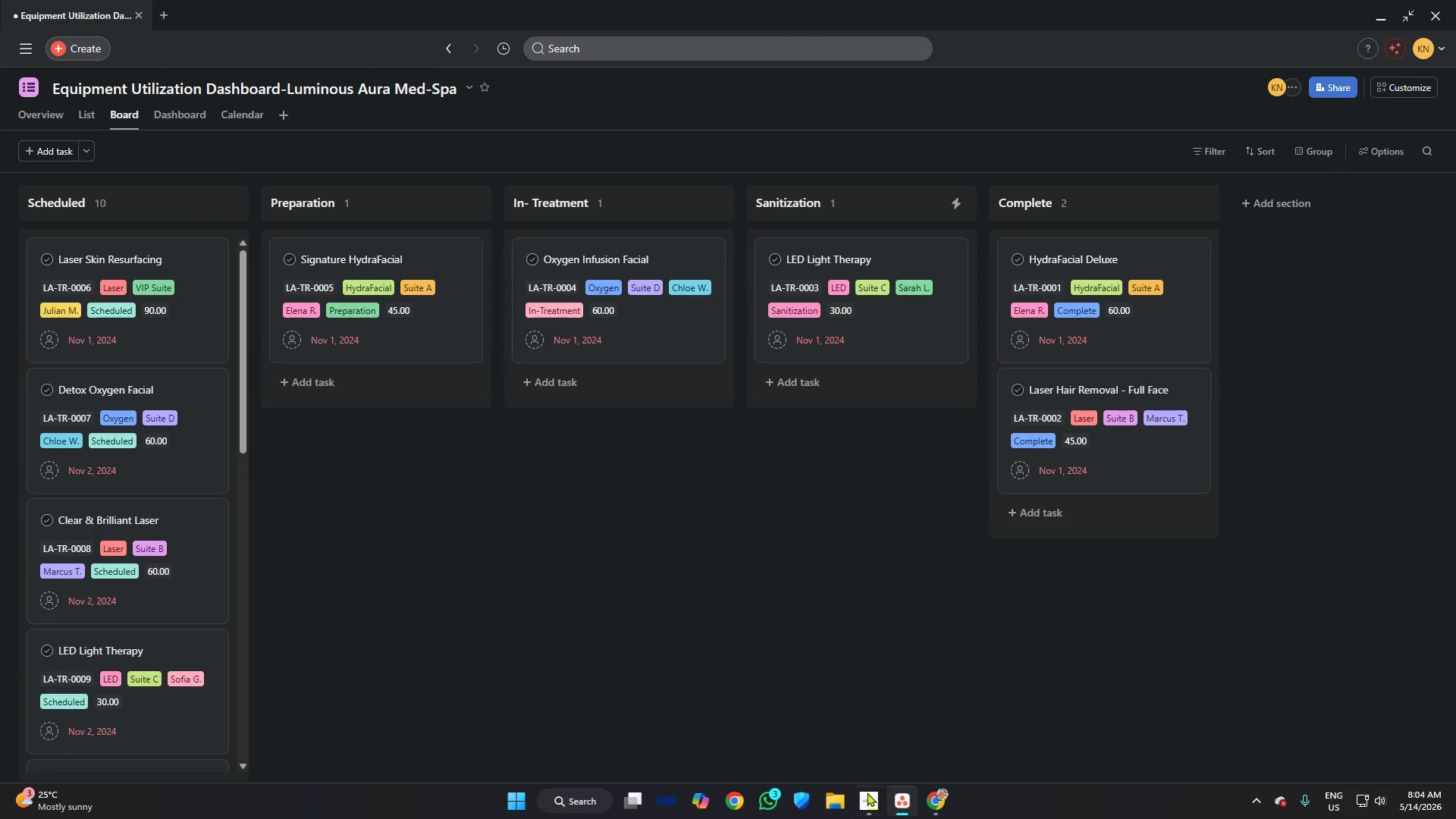 
left_click([869, 798])